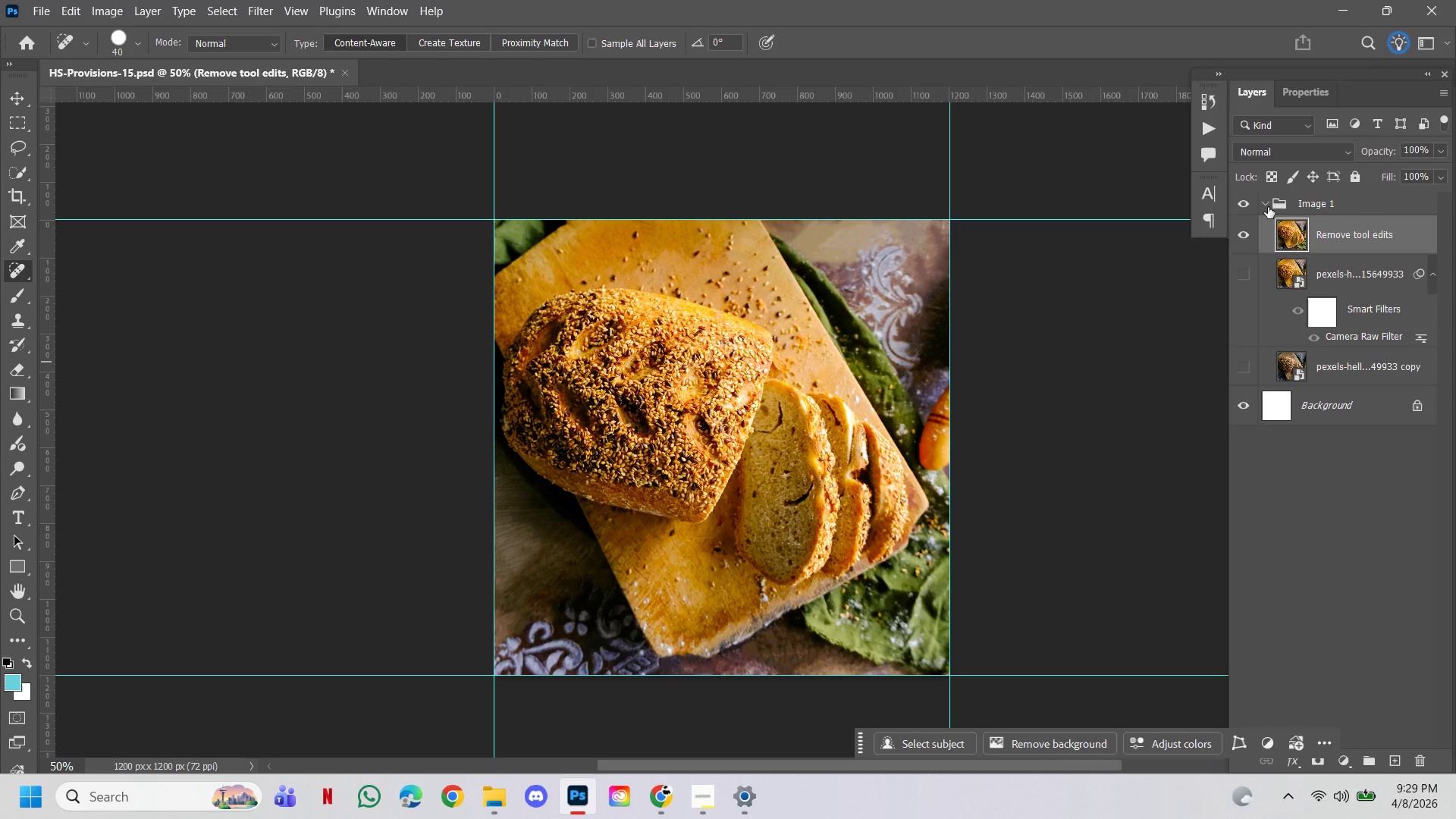 
left_click([1268, 207])
 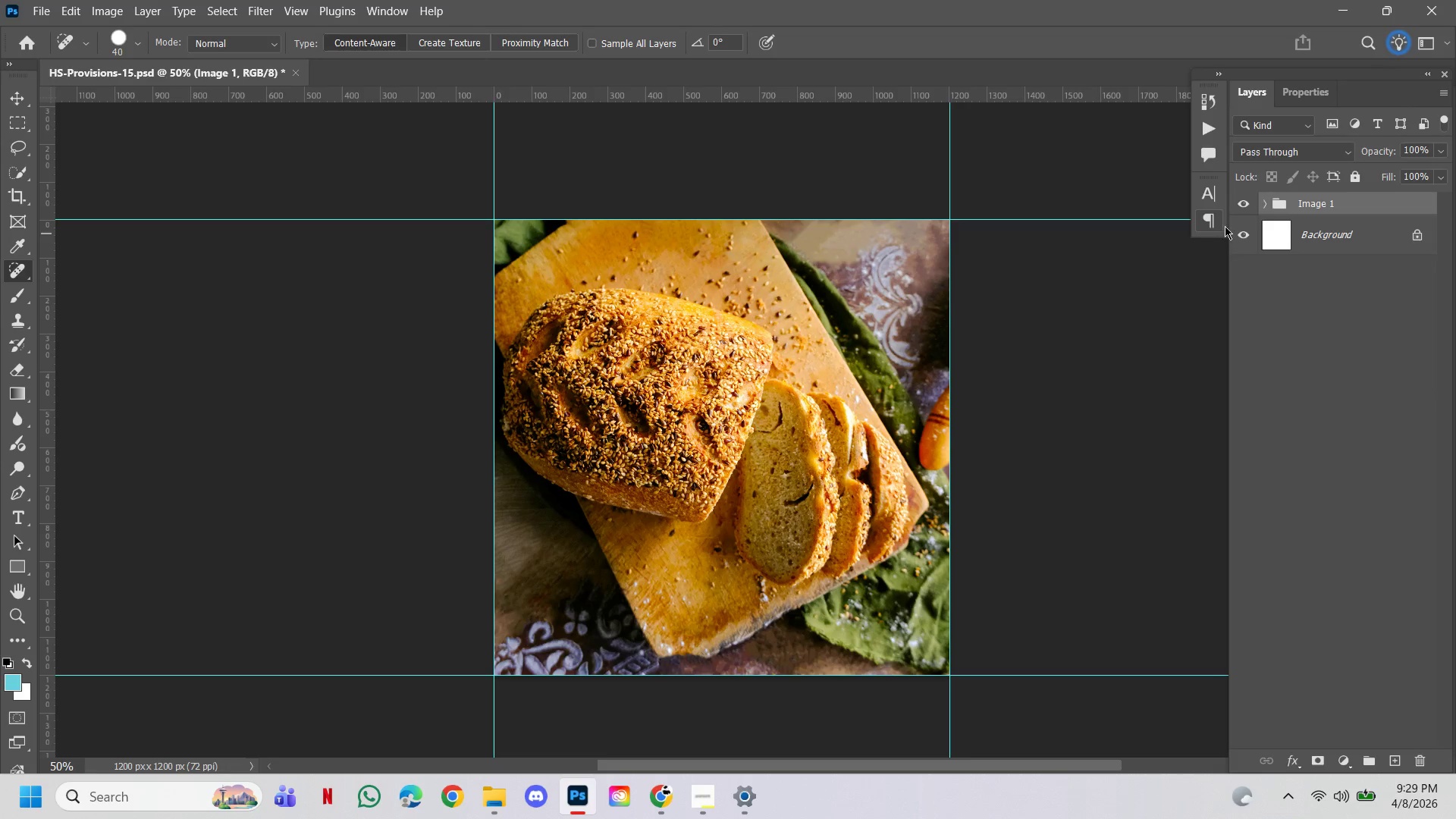 
left_click([1269, 202])
 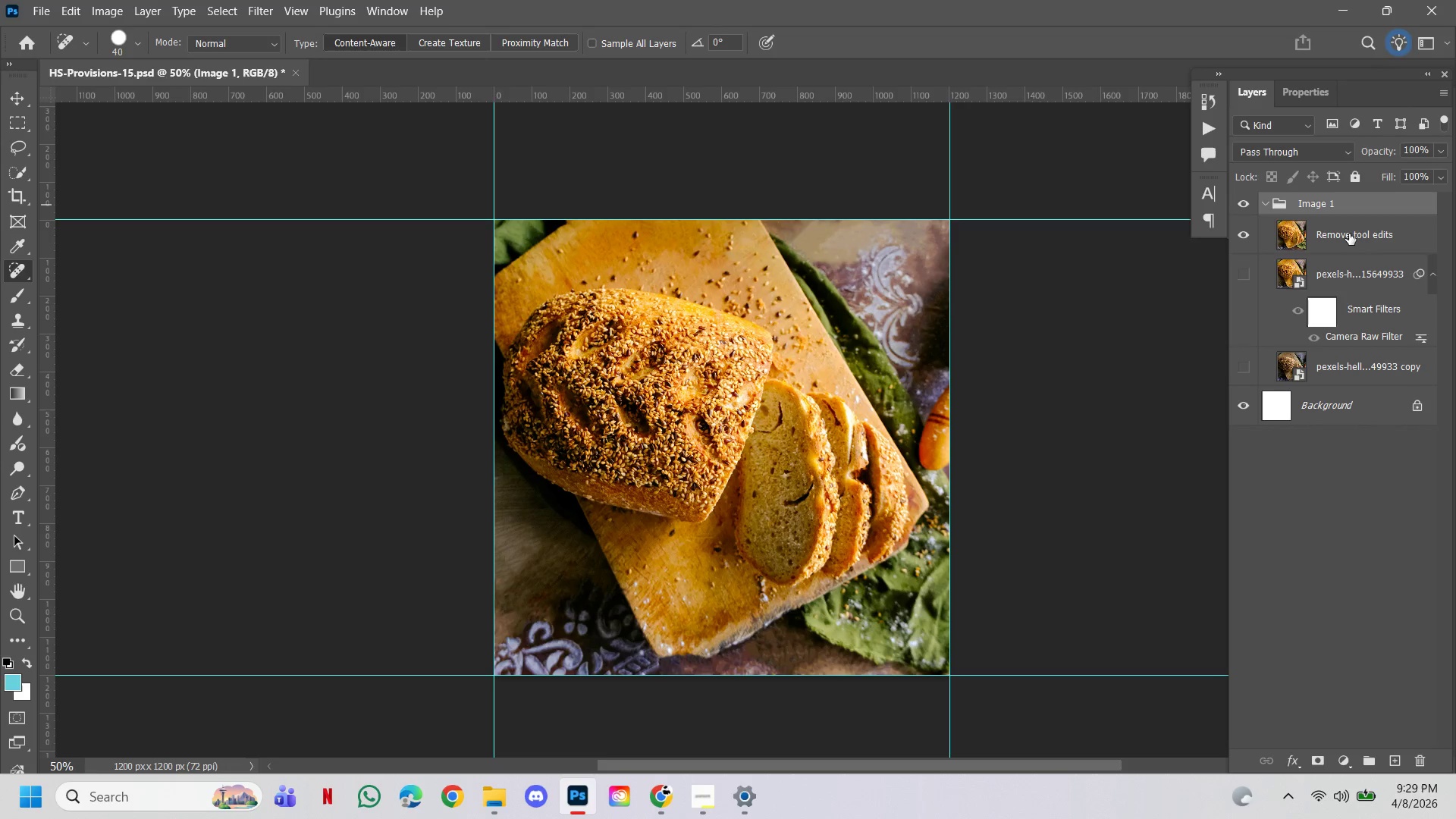 
left_click([1349, 231])
 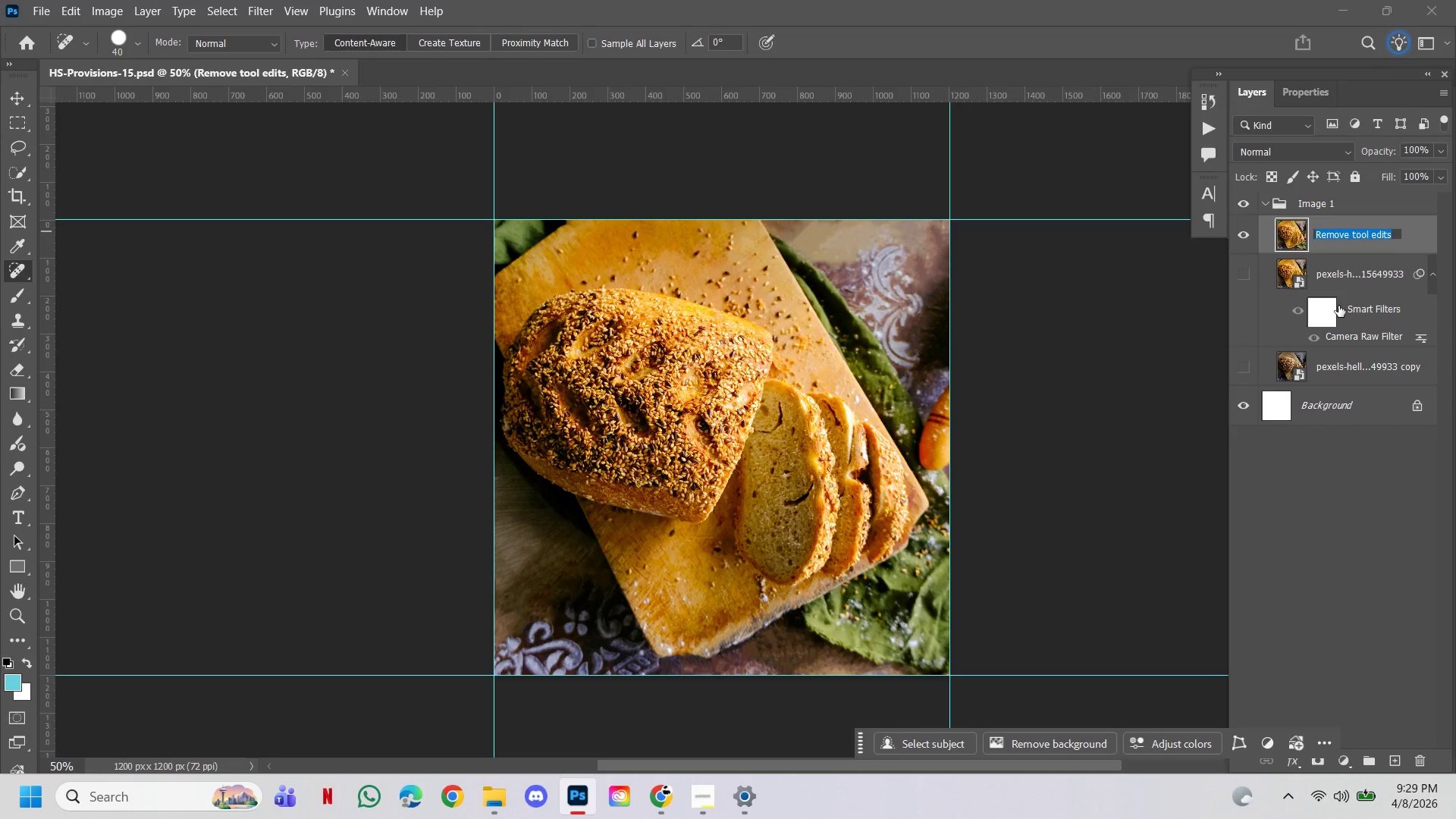 
type(Fina;)
key(Backspace)
type(l)
 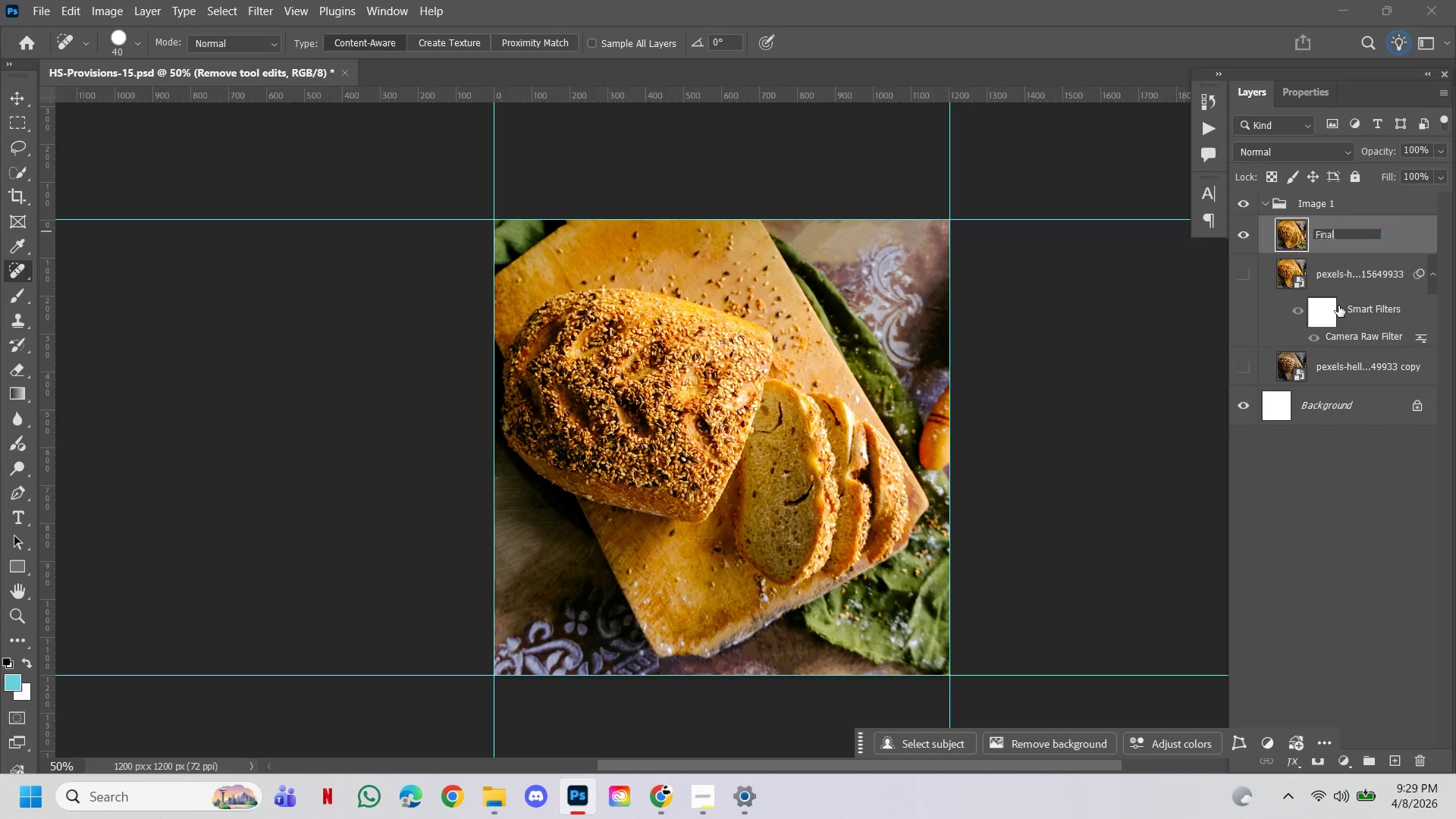 
key(Enter)
 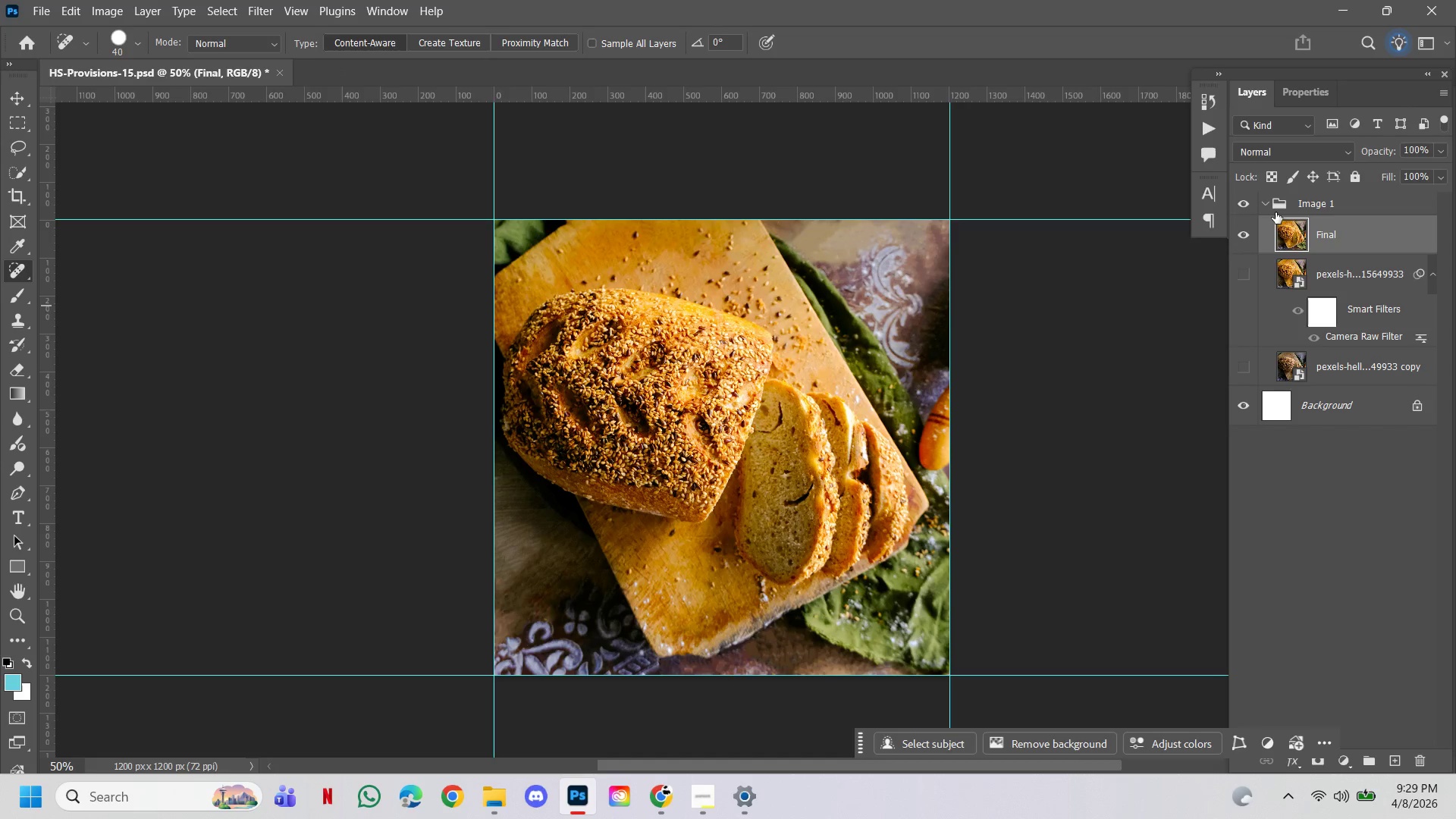 
left_click([1269, 206])
 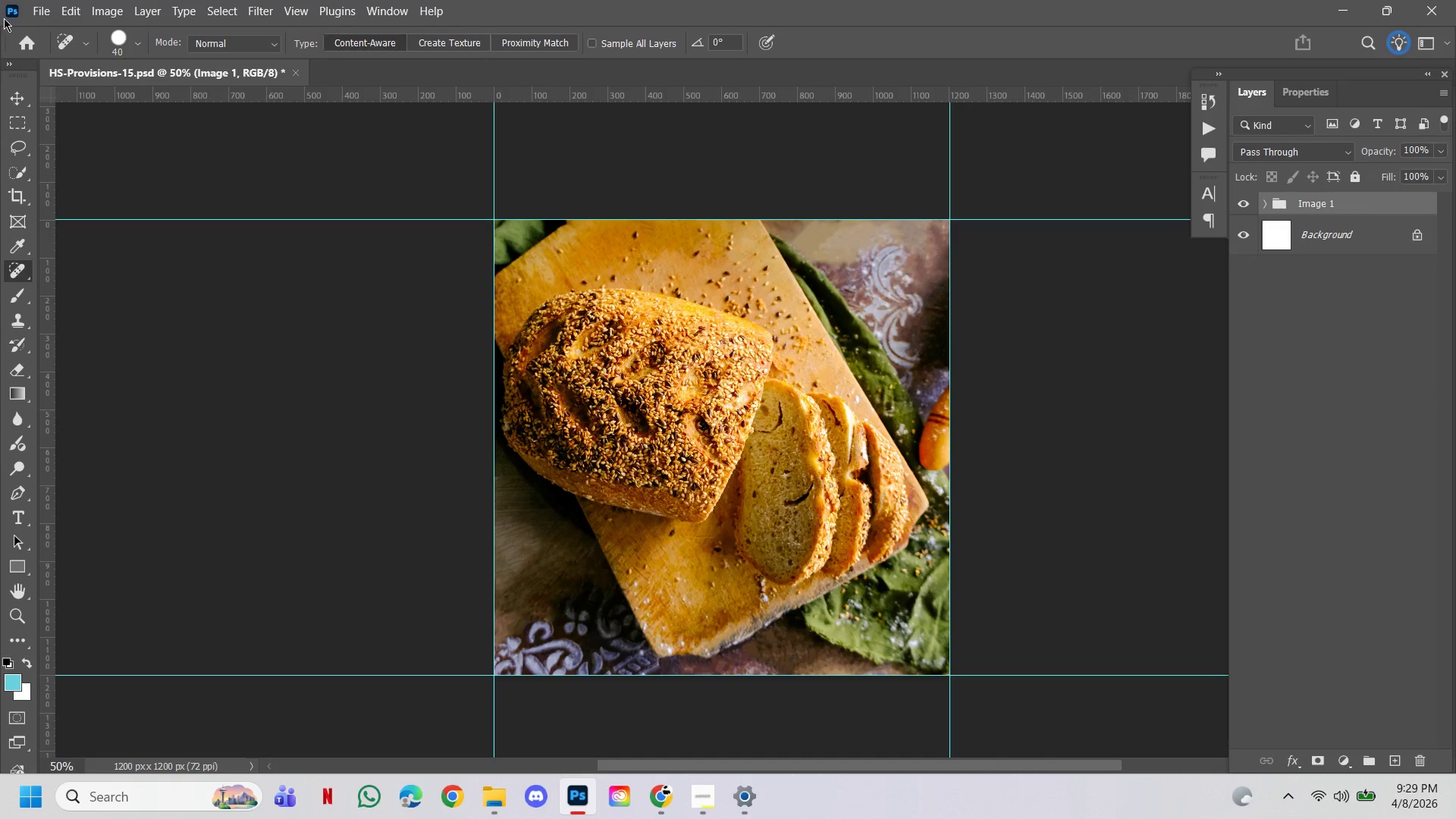 
left_click([33, 13])
 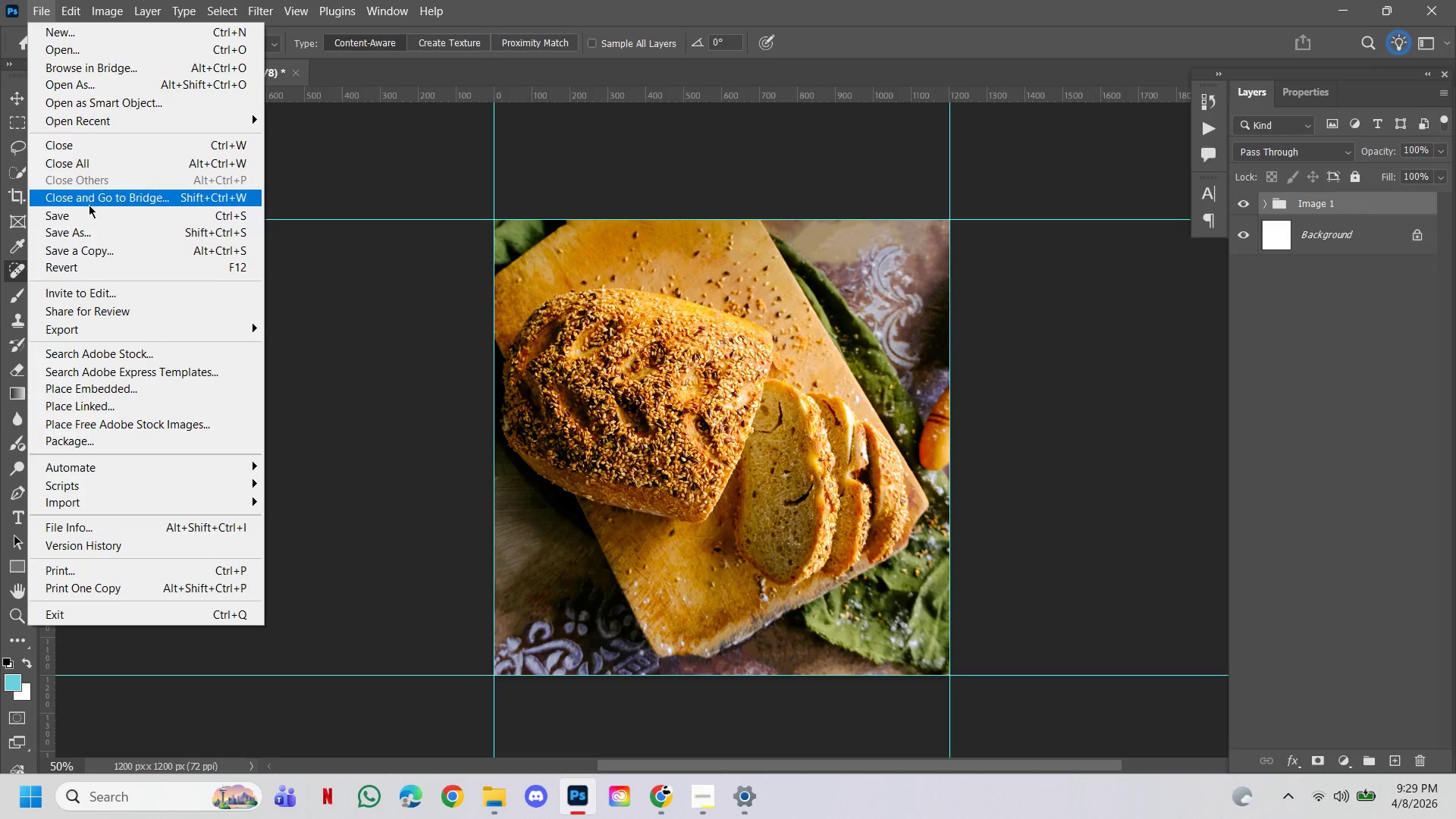 
left_click([86, 213])
 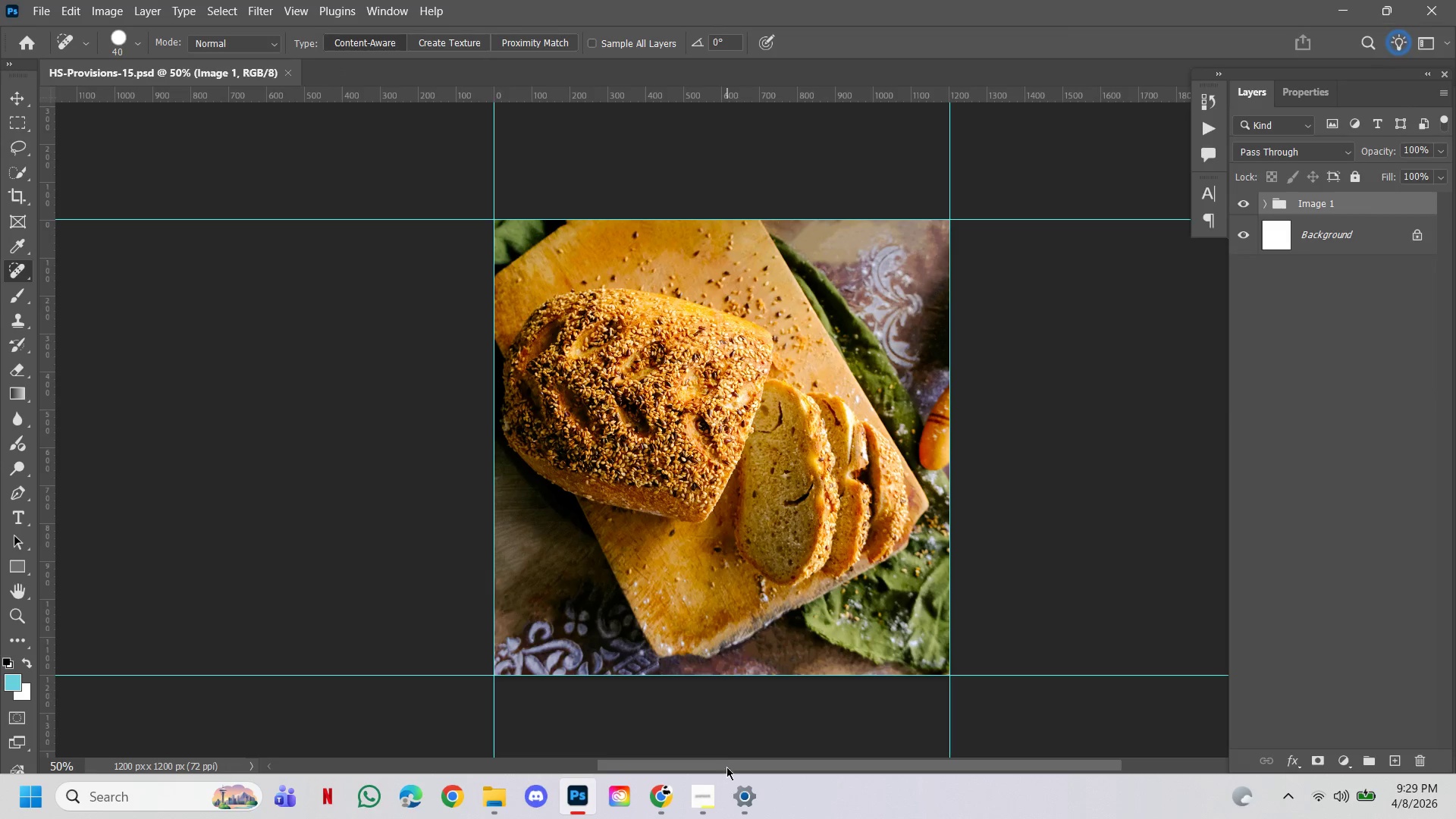 
left_click([708, 796])